 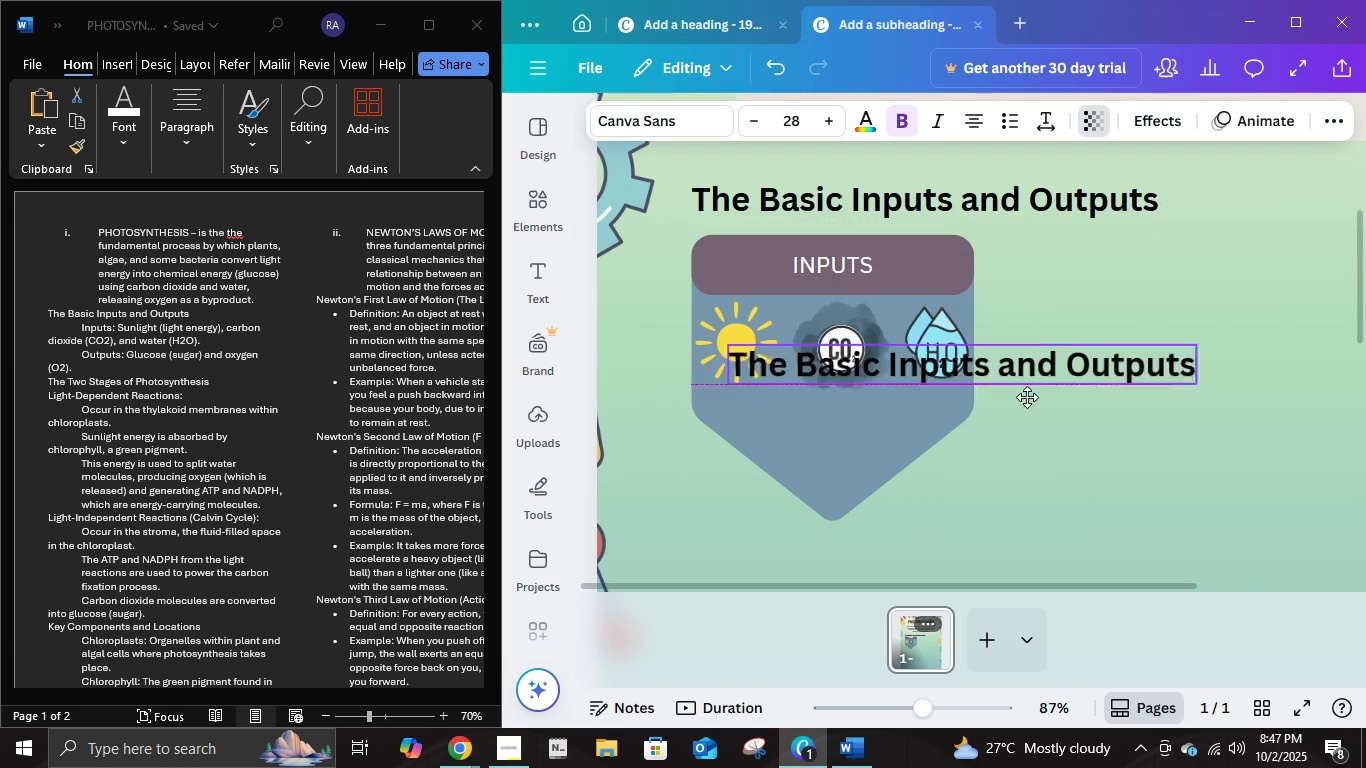 
left_click([796, 108])
 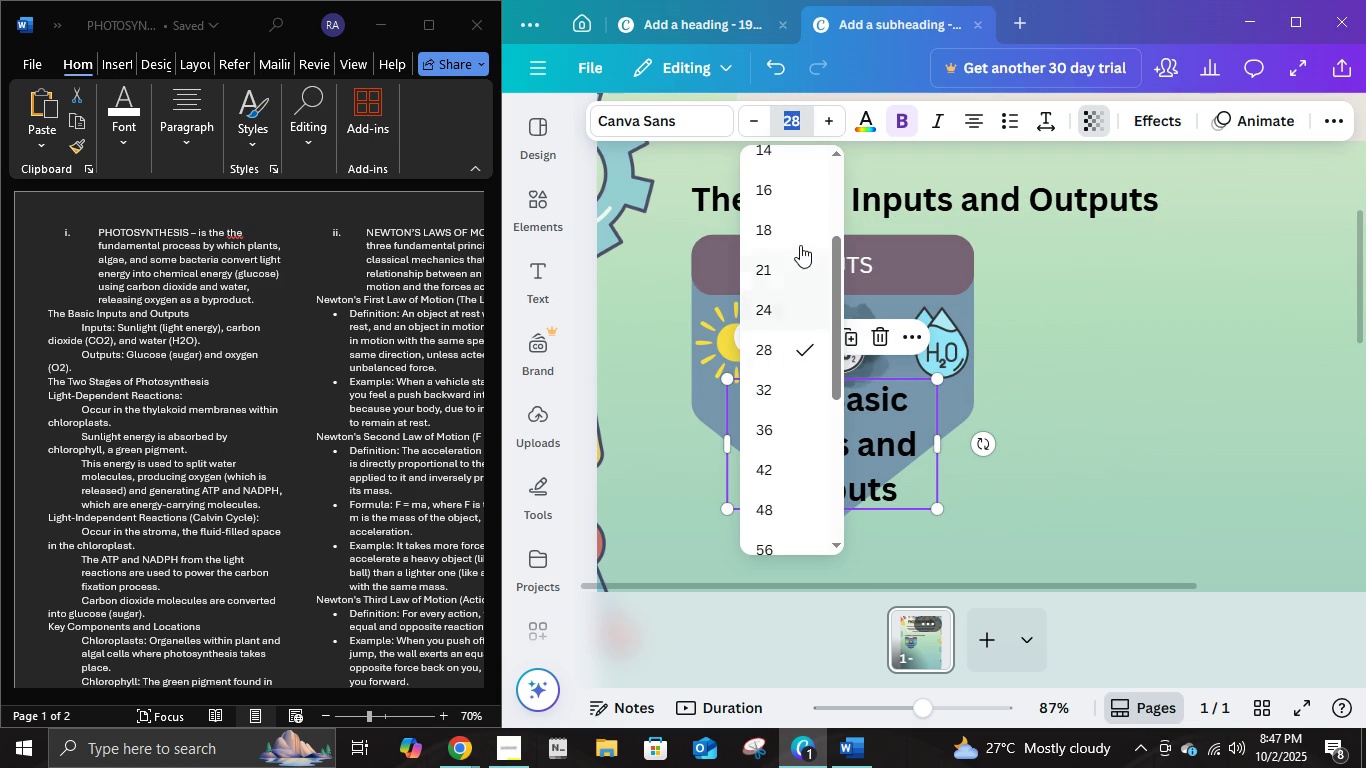 
scroll: coordinate [800, 245], scroll_direction: up, amount: 1.0
 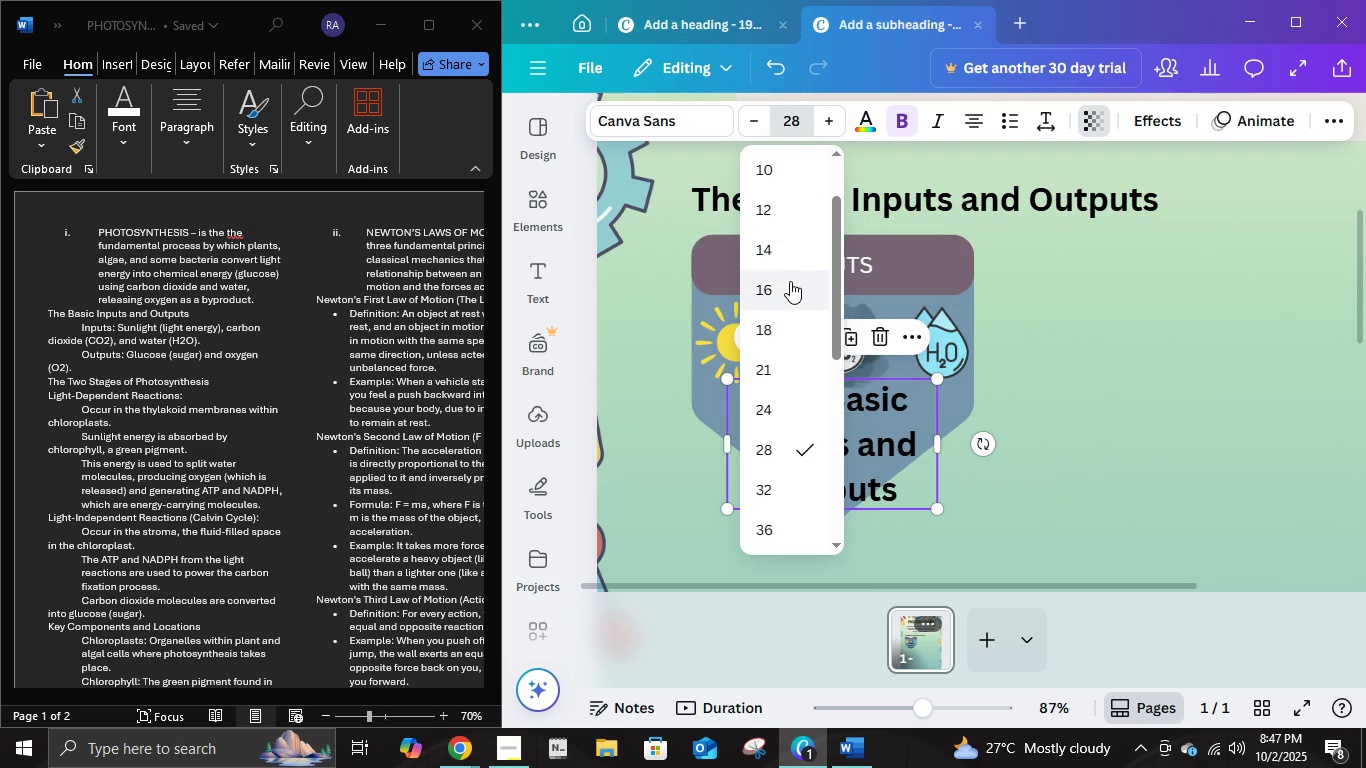 
left_click([790, 281])
 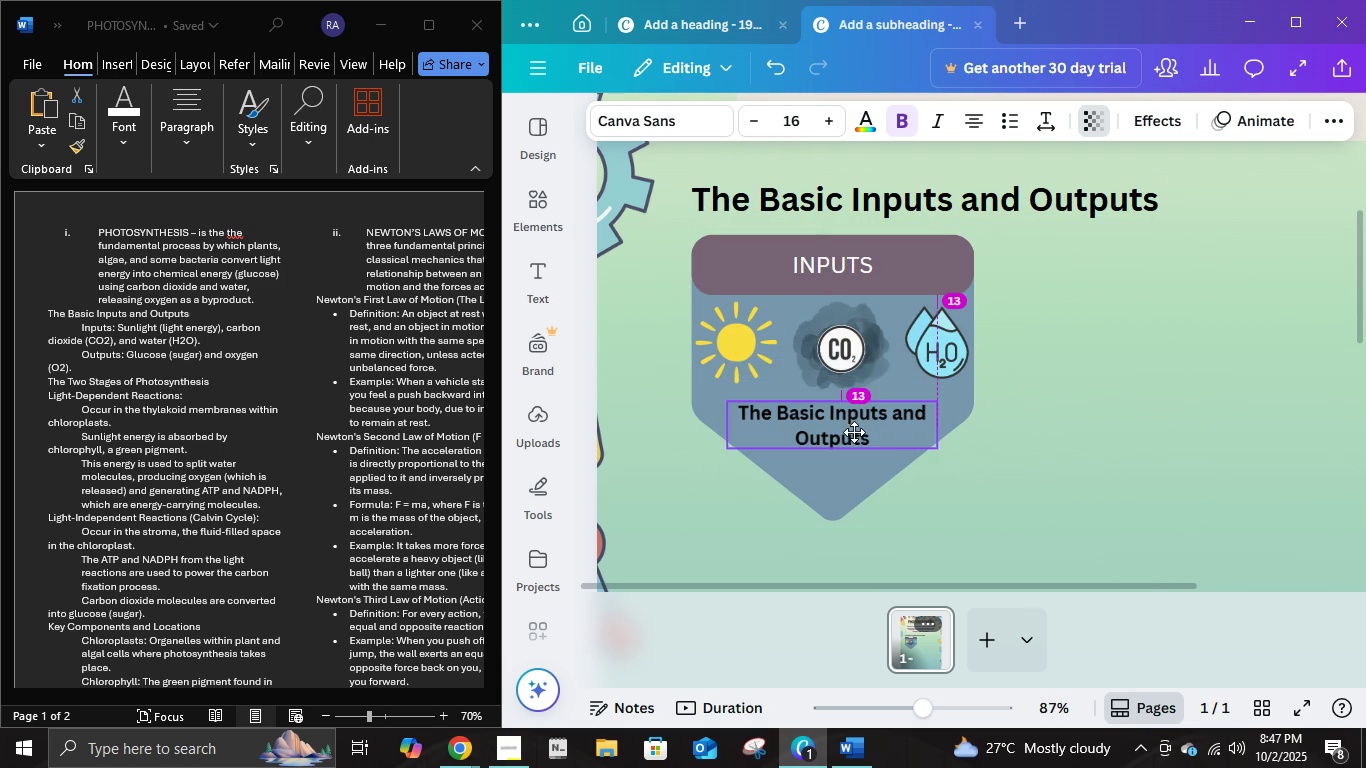 
left_click([844, 433])
 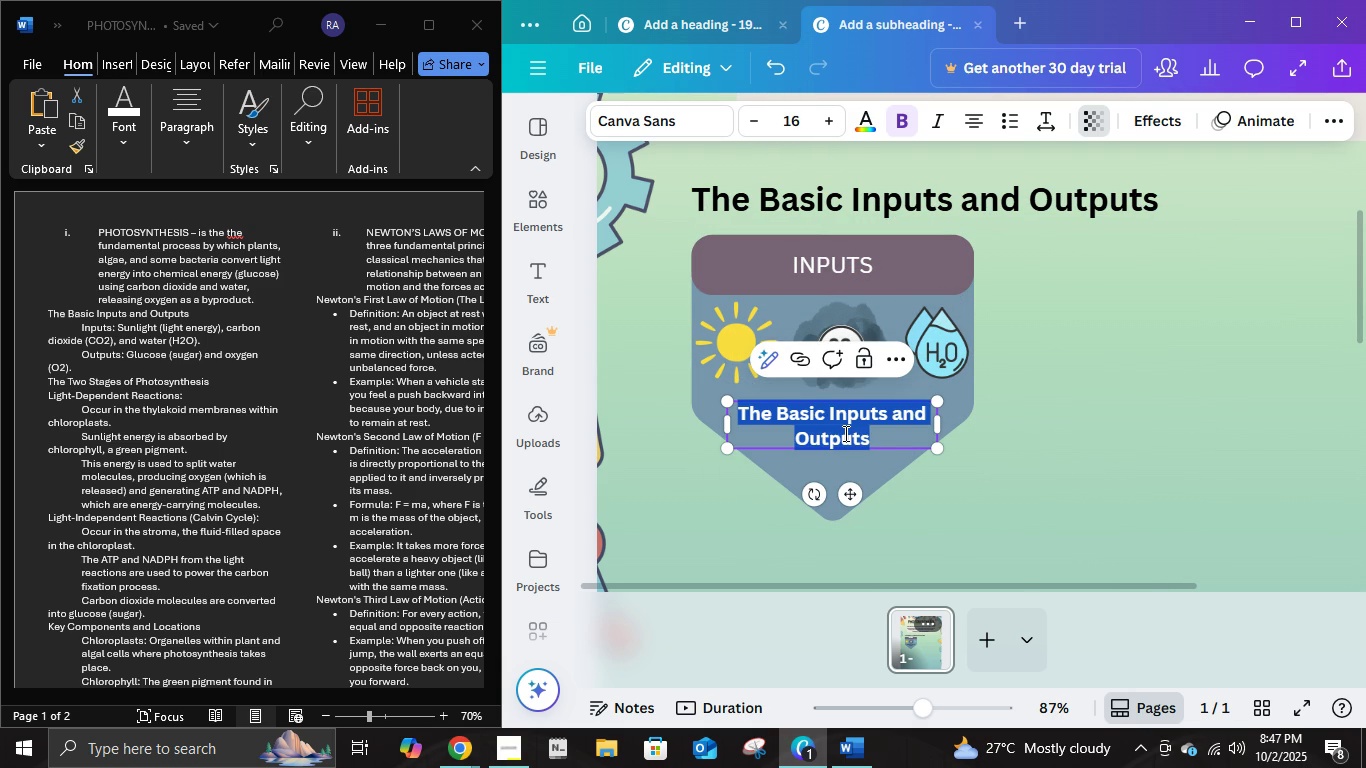 
type(SUN)
key(Backspace)
key(Backspace)
type(i)
key(Backspace)
type(unlight, )
key(Backspace)
key(Backspace)
type( (ligh )
key(Backspace)
type(t energy, )
key(Backspace)
key(Backspace)
type(), Co)
key(Backspace)
type(arbon Dios)
key(Backspace)
type(xide (o)
key(Backspace)
type(co)
key(Backspace)
key(Backspace)
type(CO2),)